 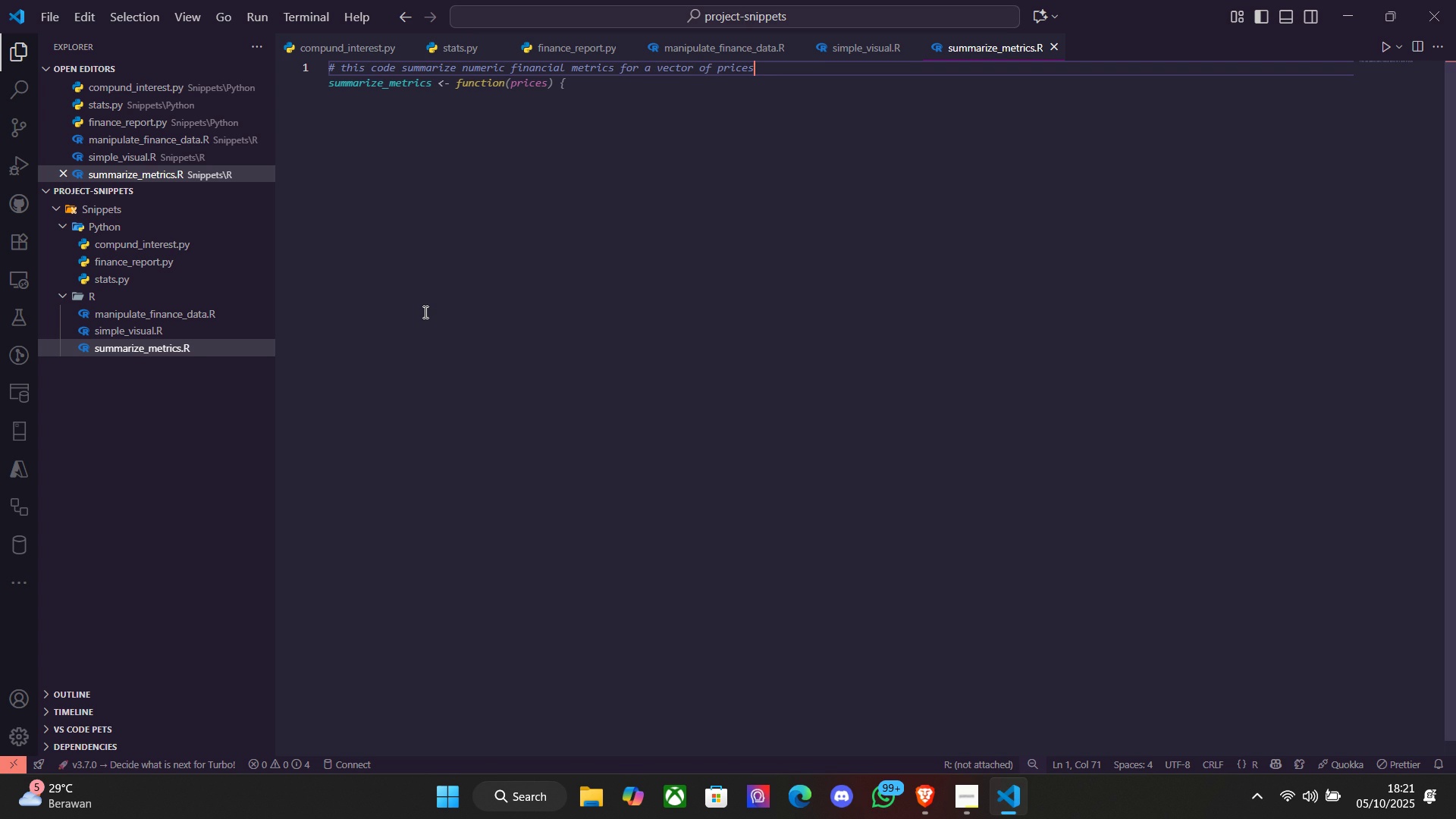 
type( or a data.frame with P)
key(Tab)
 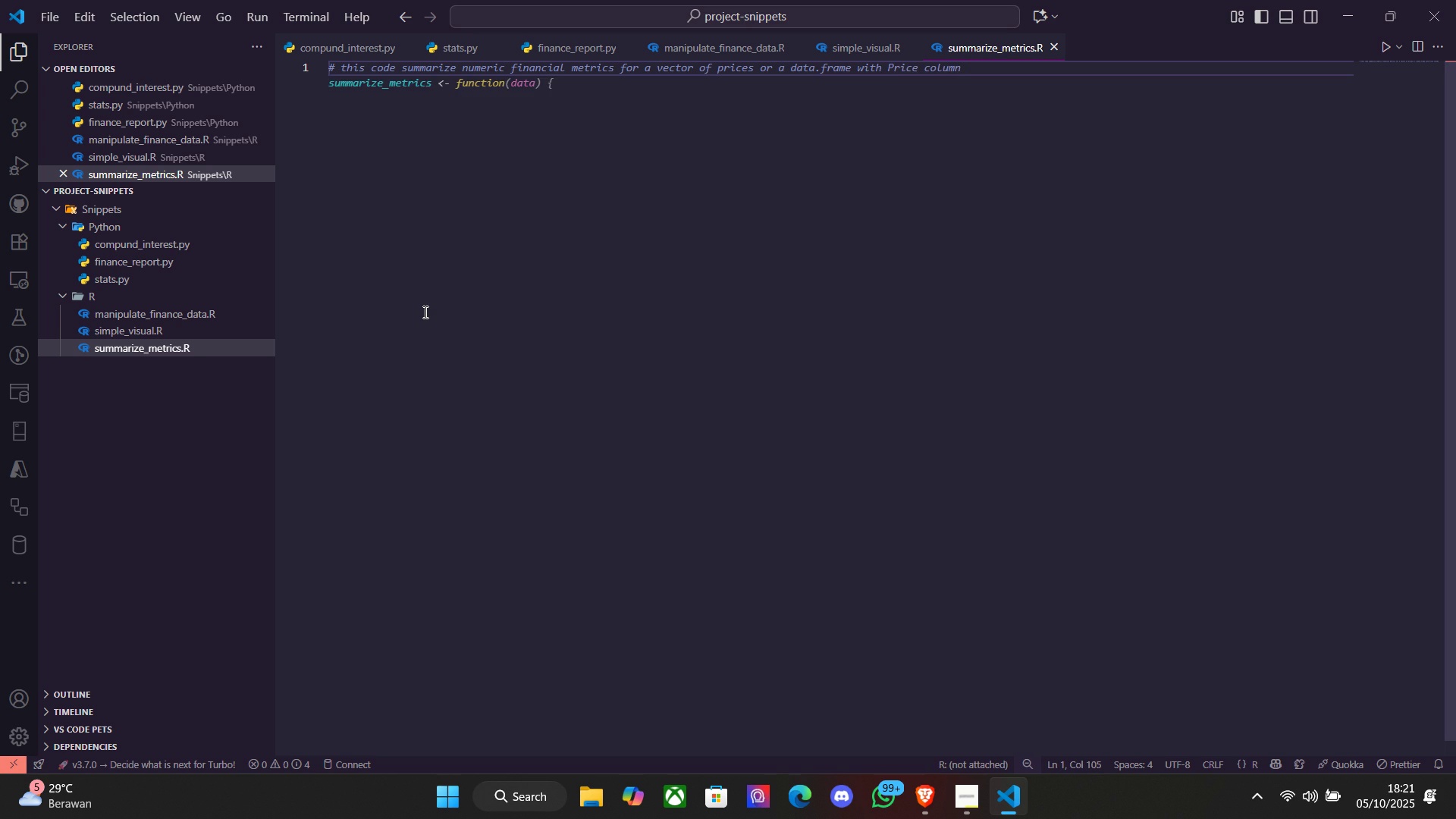 
key(Enter)
 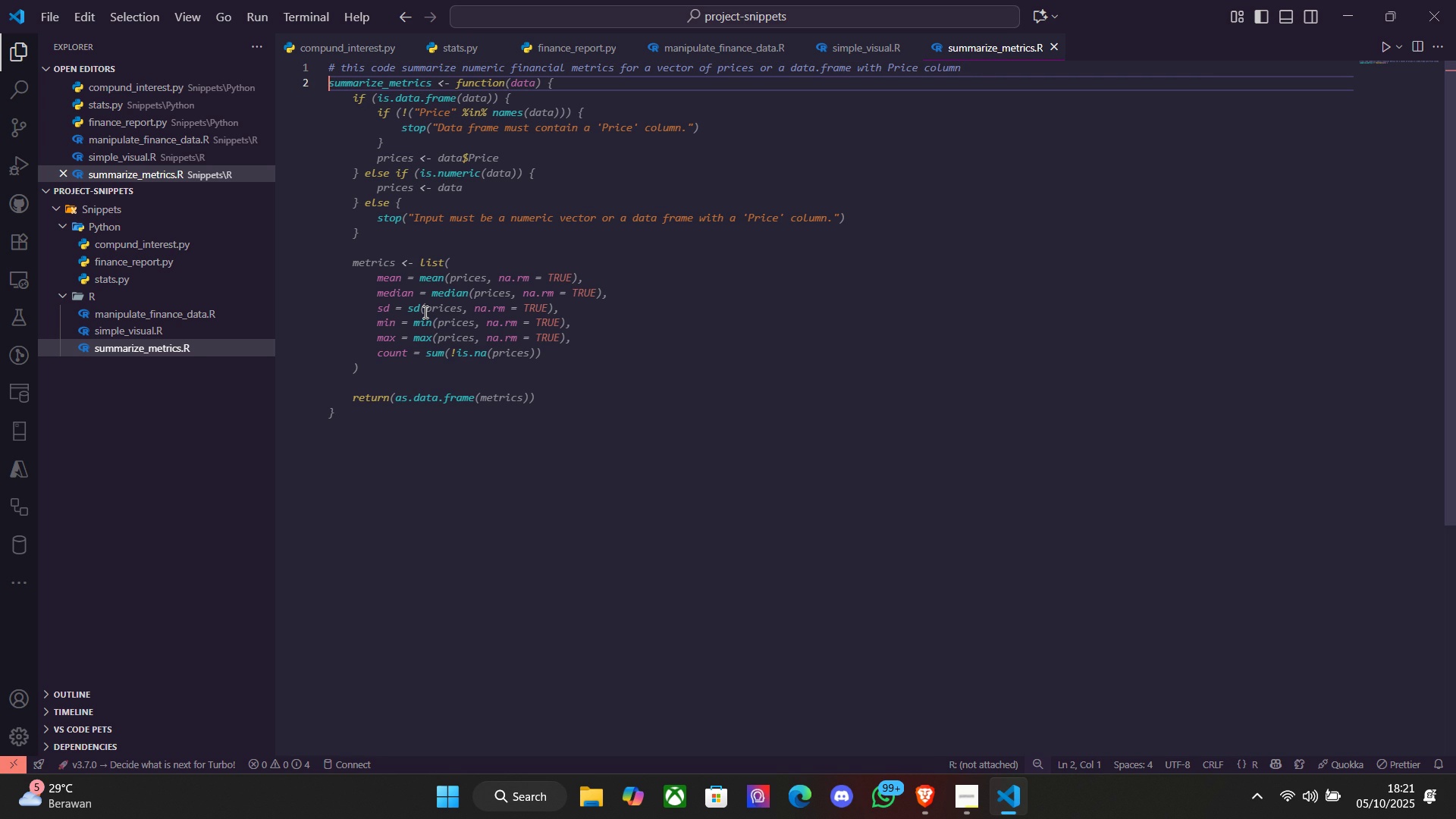 
key(Tab)
 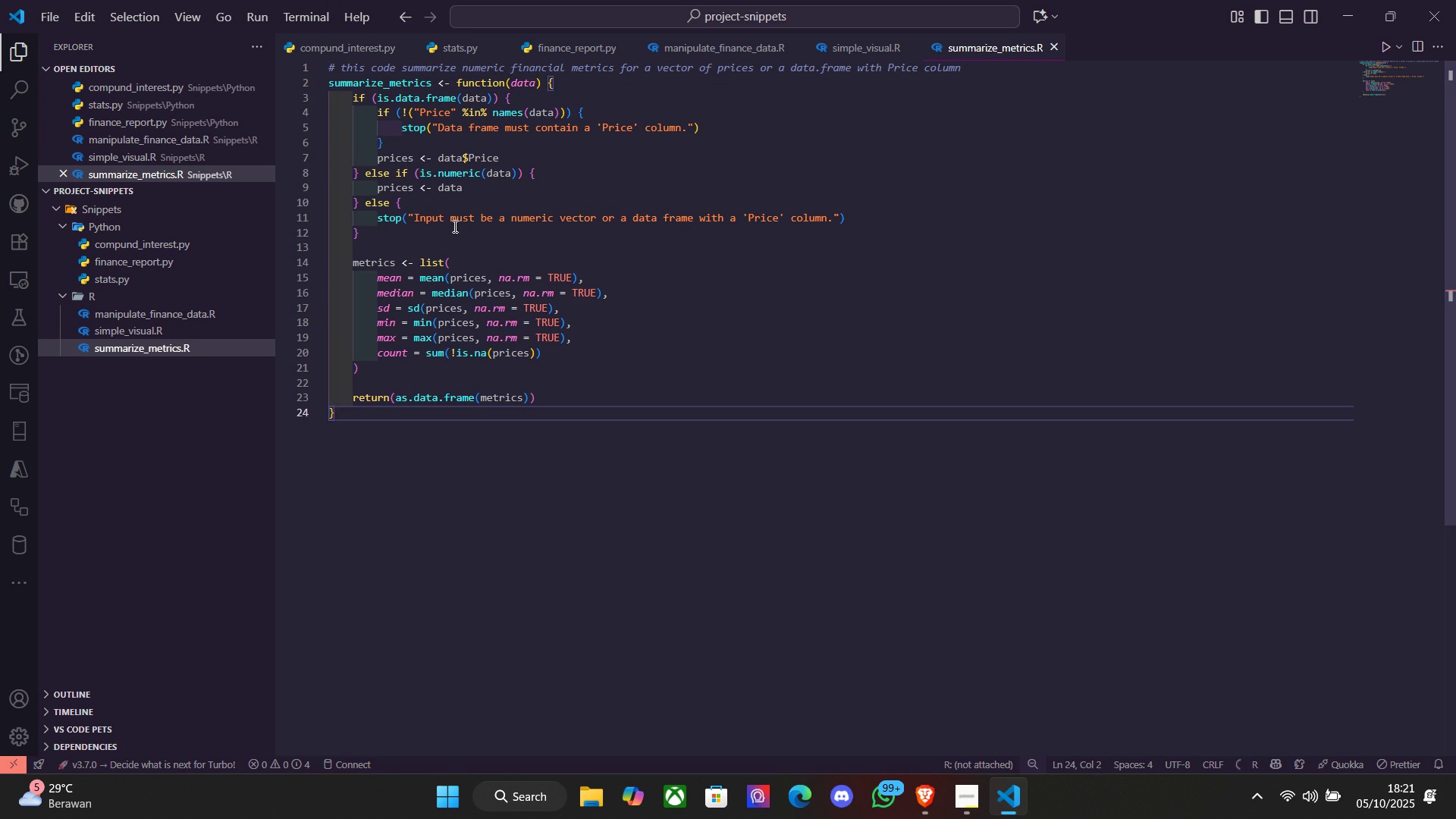 
double_click([466, 130])
 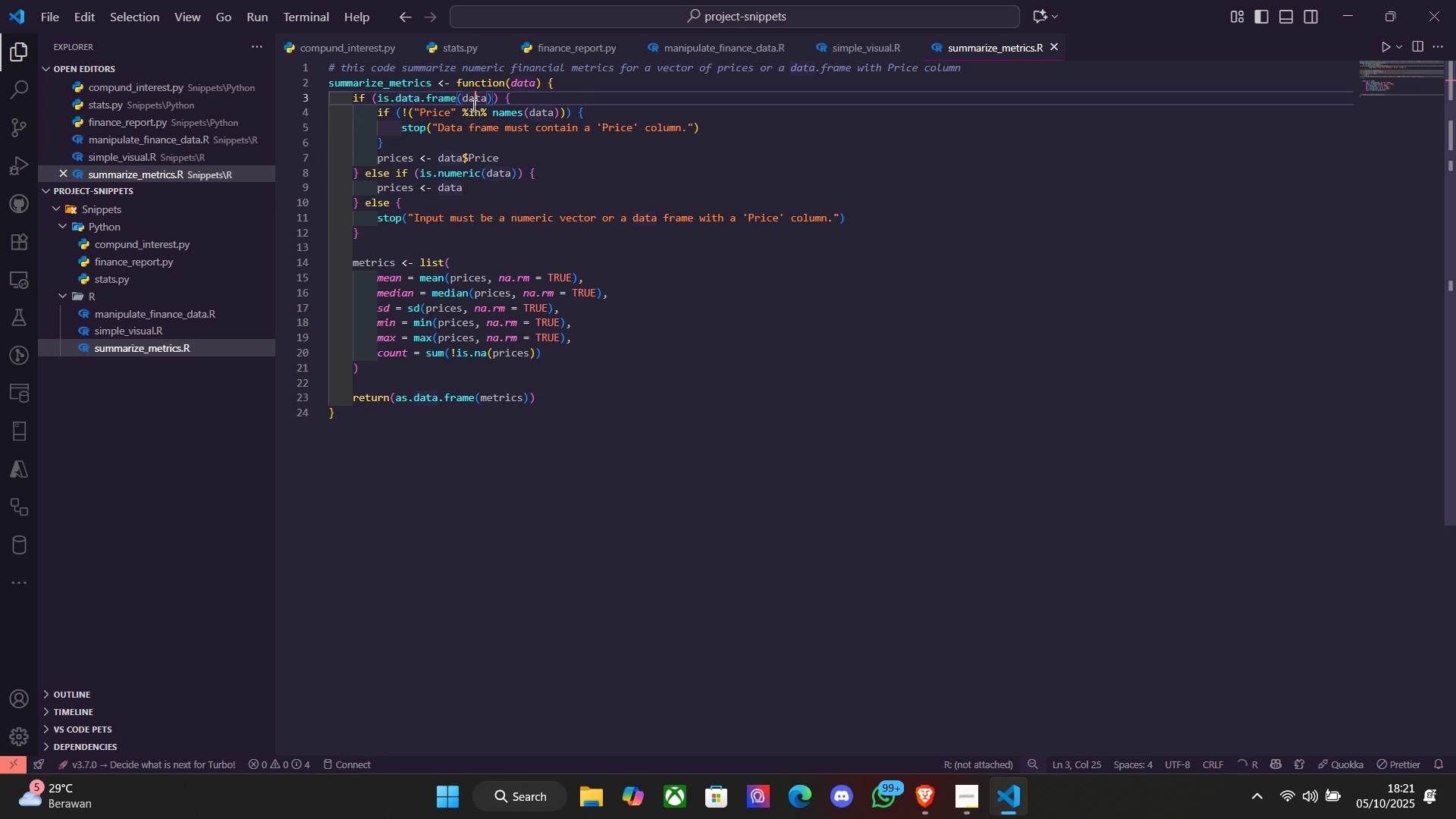 
left_click([513, 108])
 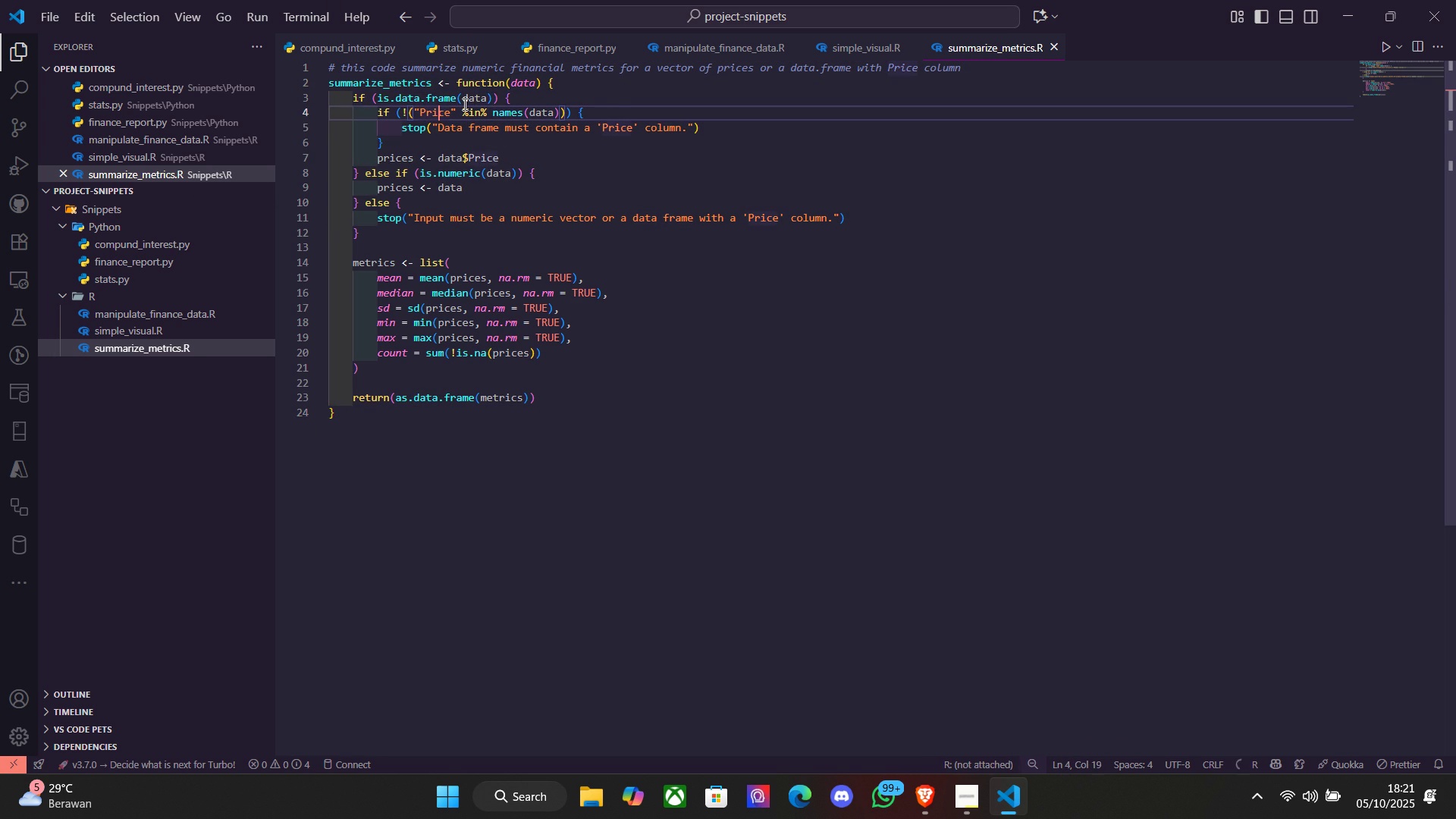 
double_click([475, 103])